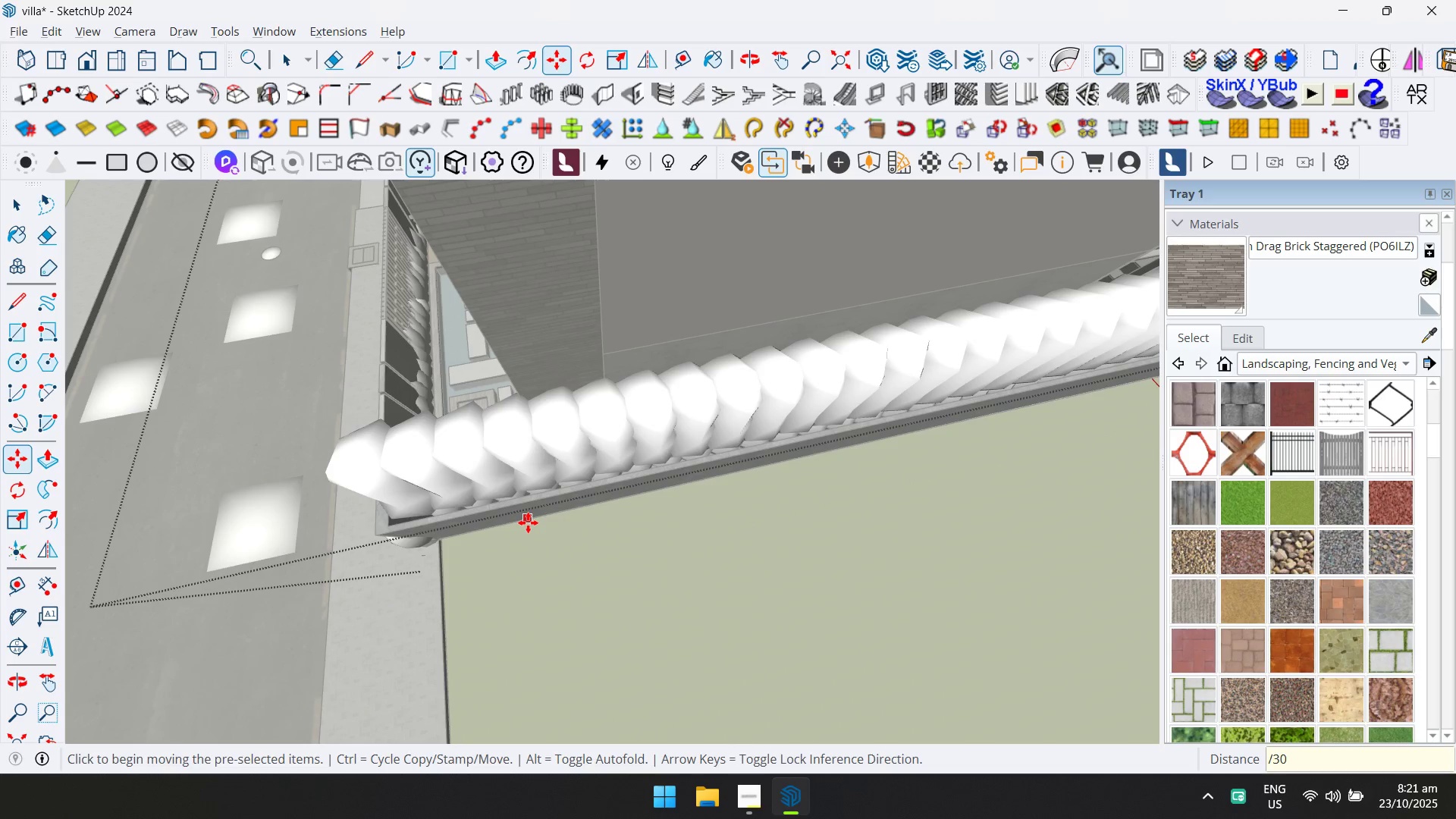 
type(/35)
 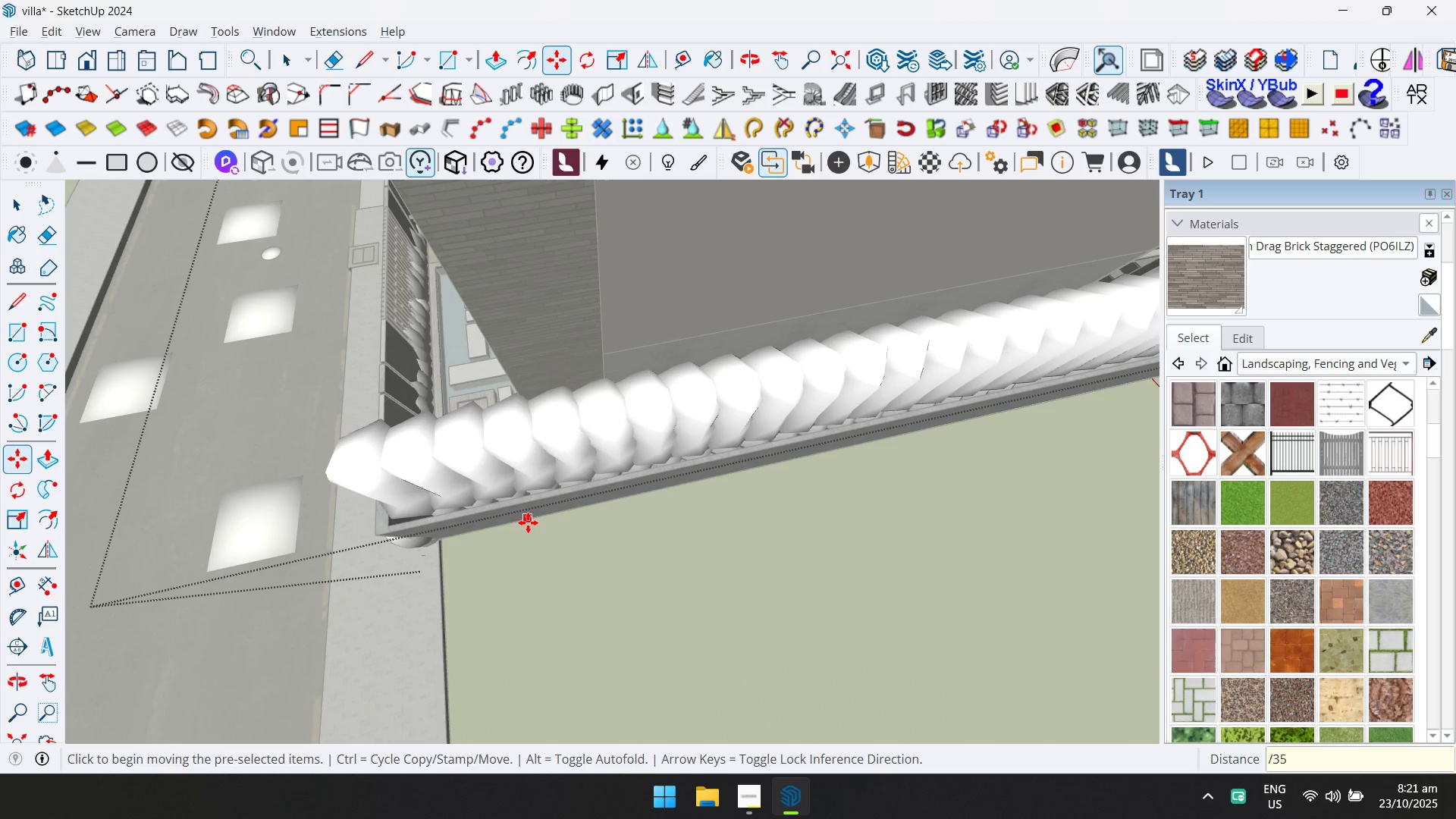 
key(Enter)
 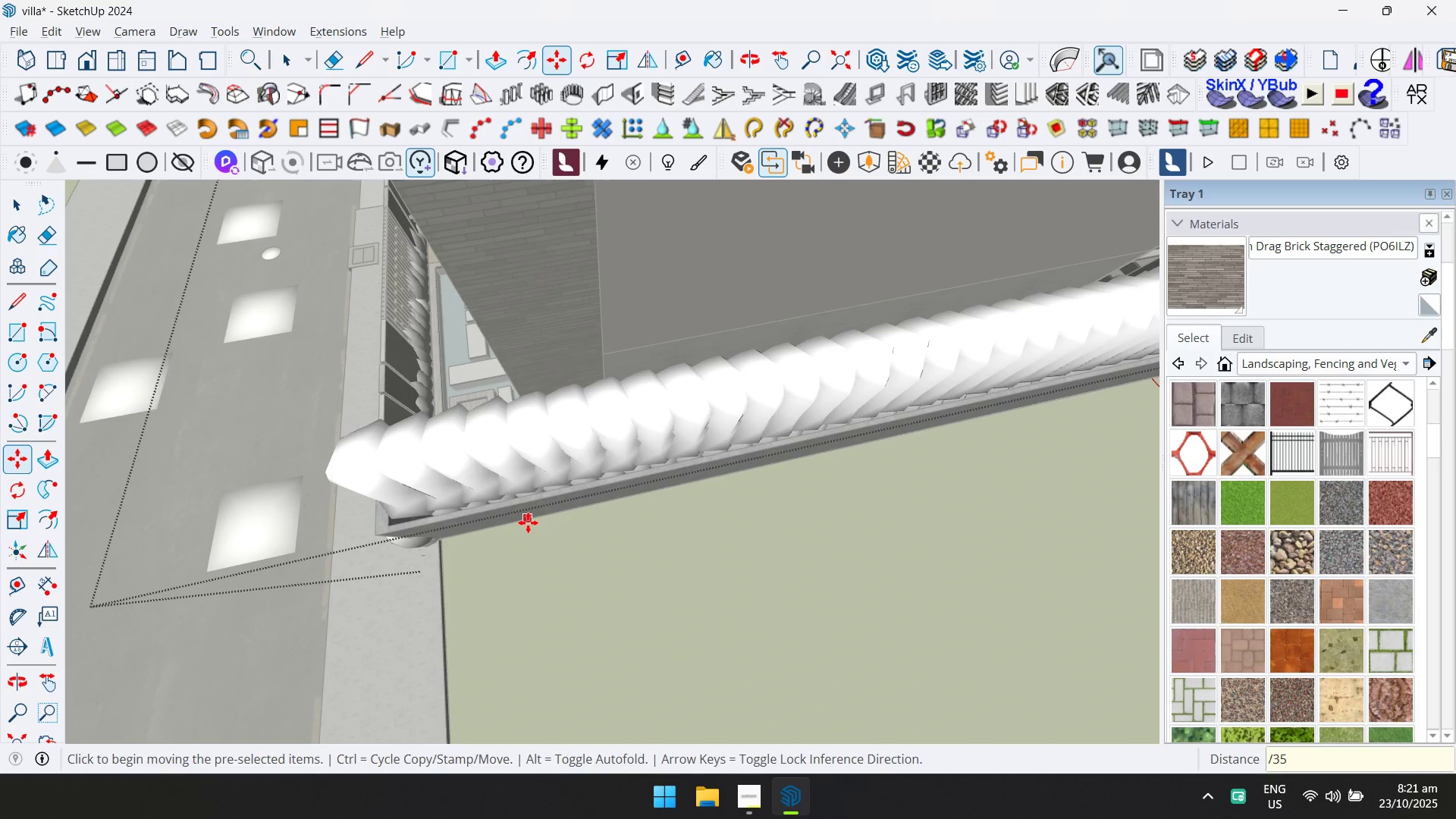 
scroll: coordinate [551, 510], scroll_direction: down, amount: 8.0
 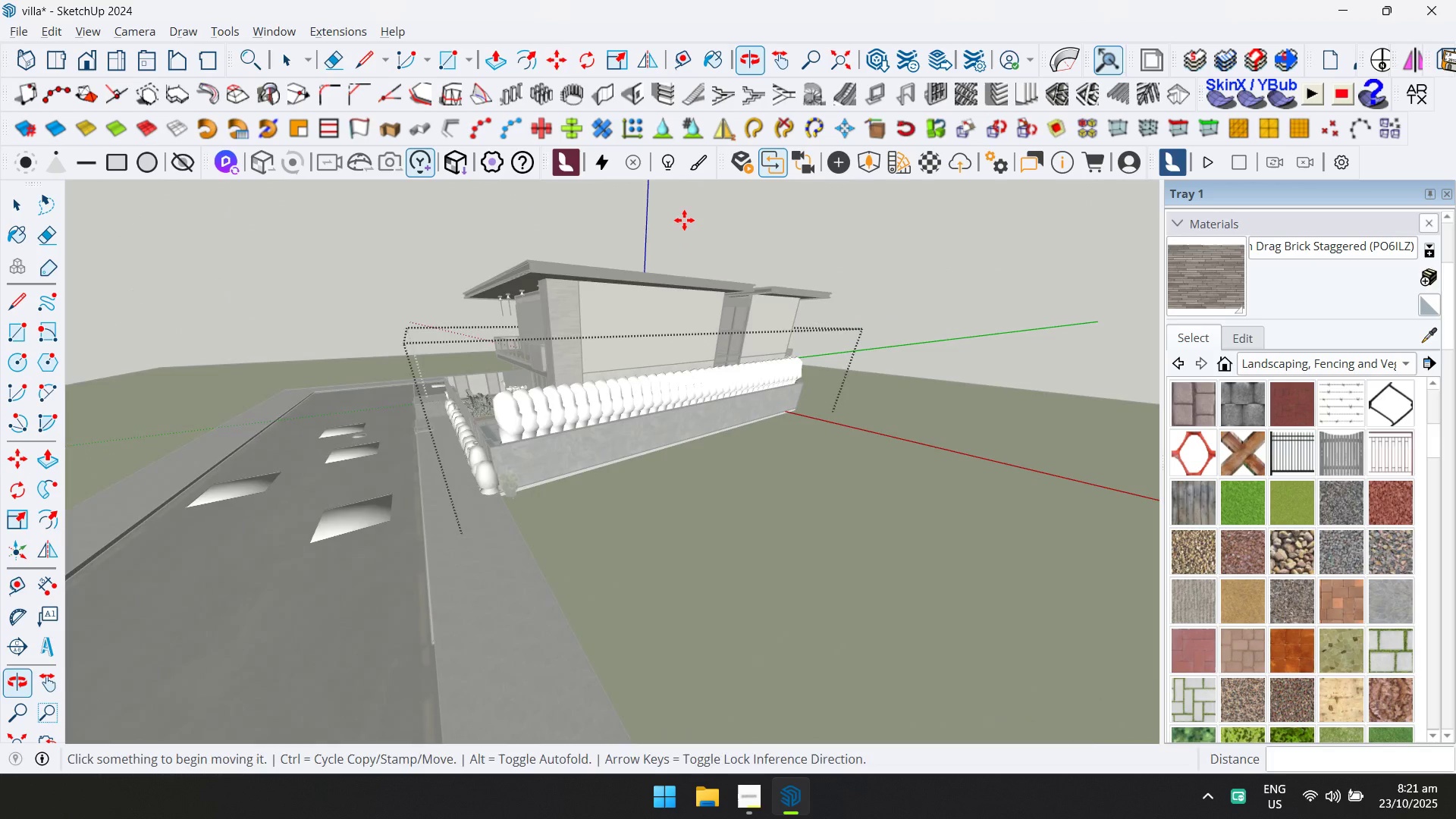 
key(D)
 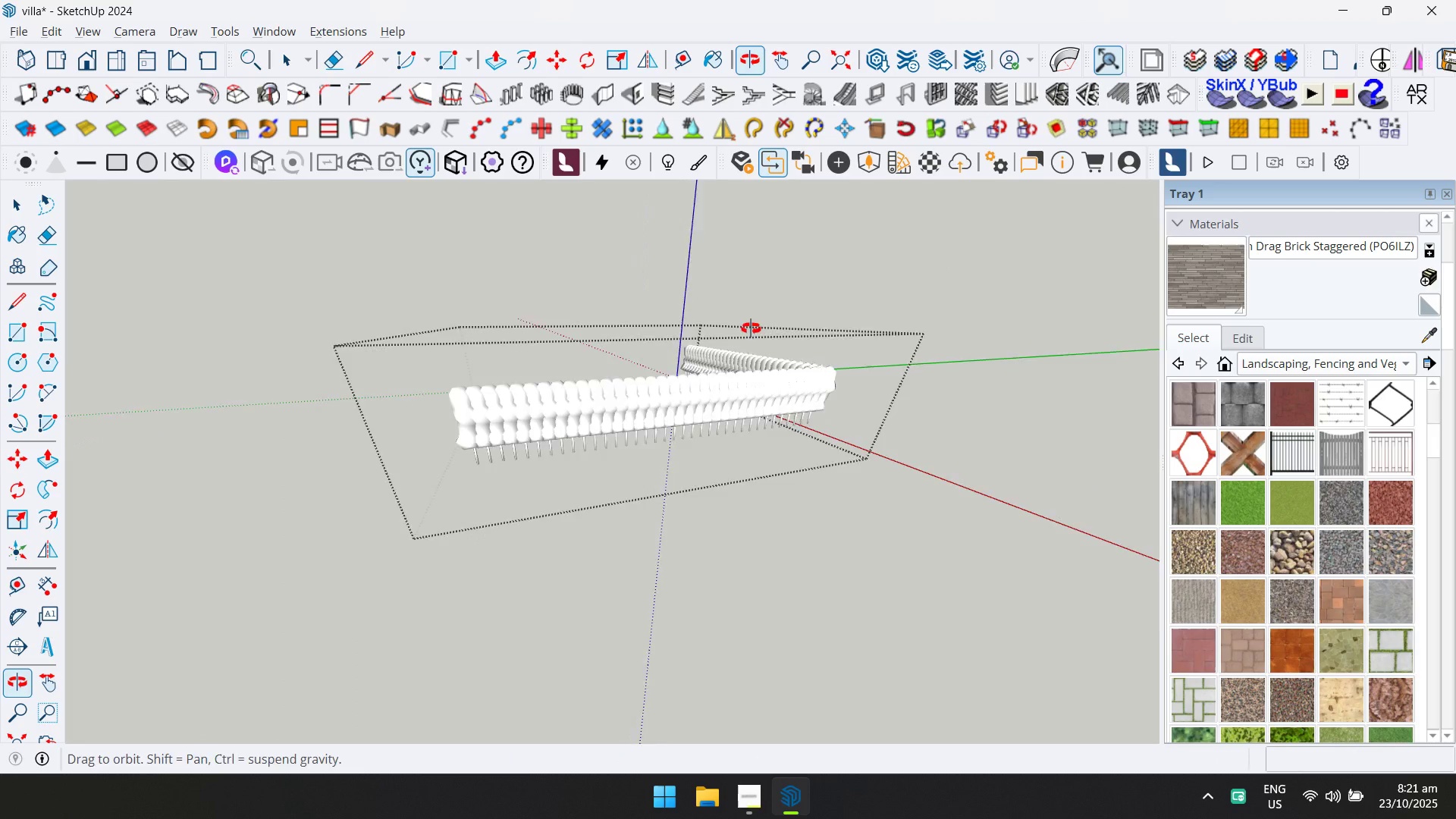 
key(Control+ControlLeft)
 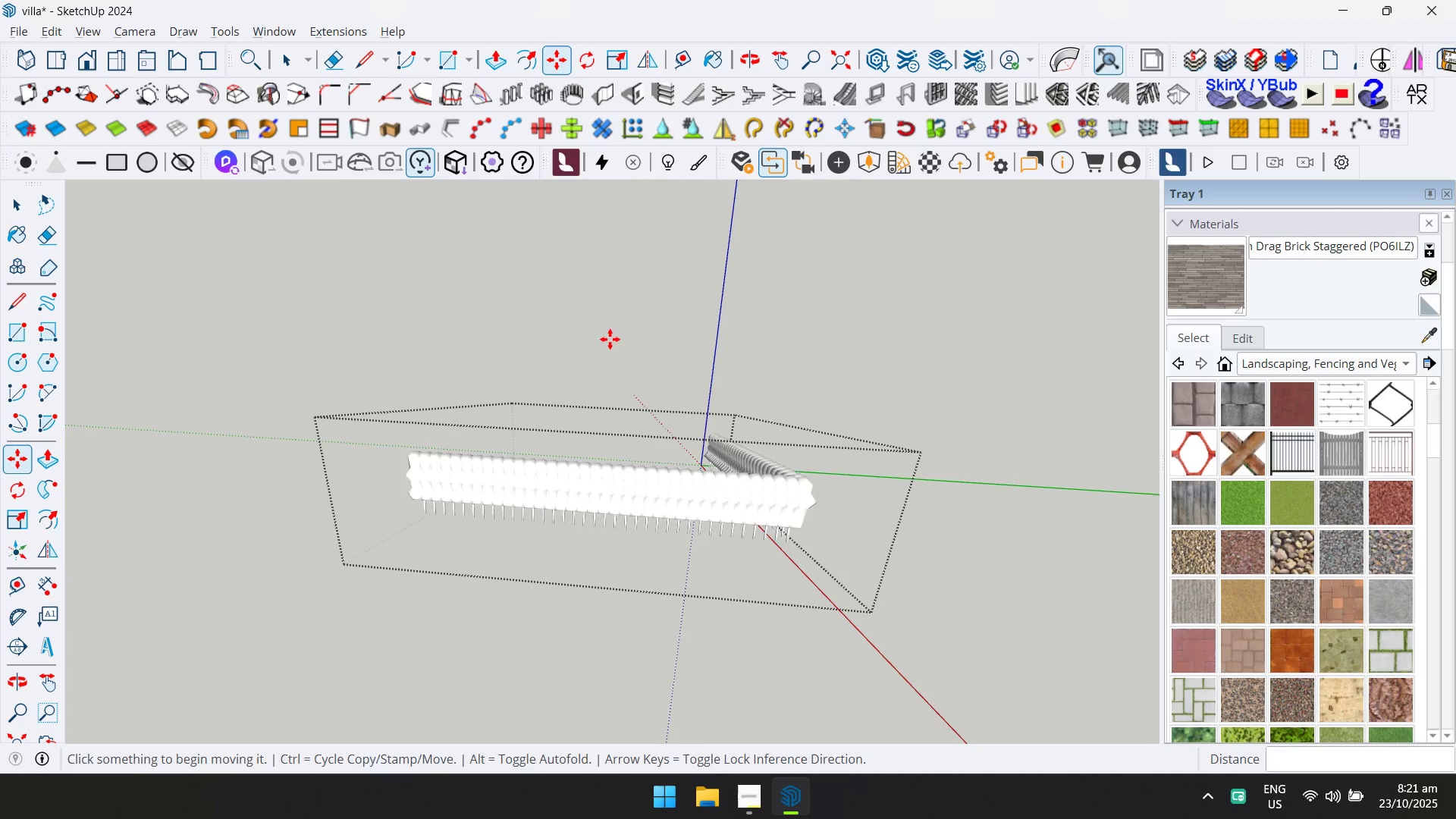 
key(Control+A)
 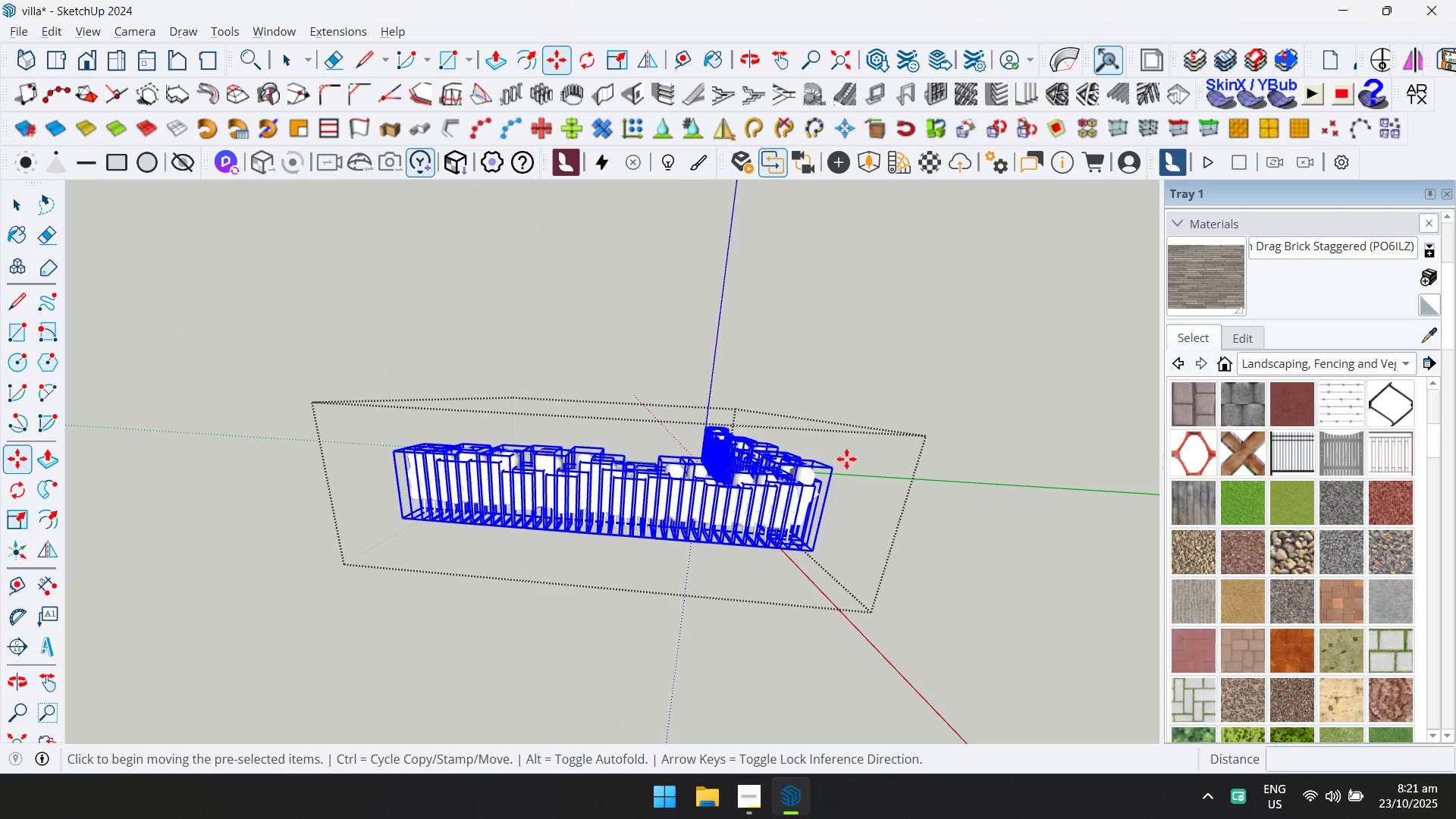 
key(D)
 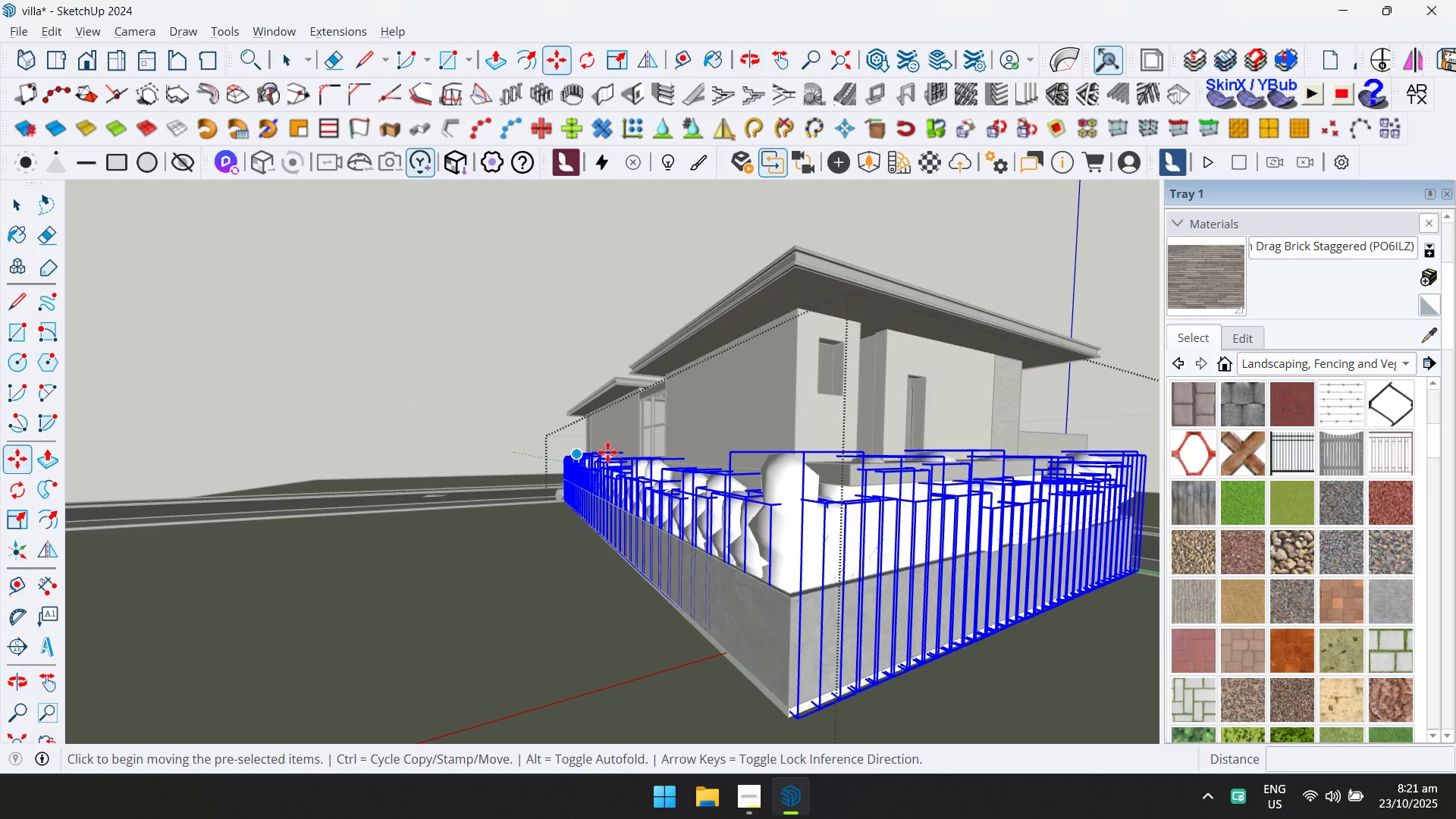 
key(Shift+ShiftLeft)
 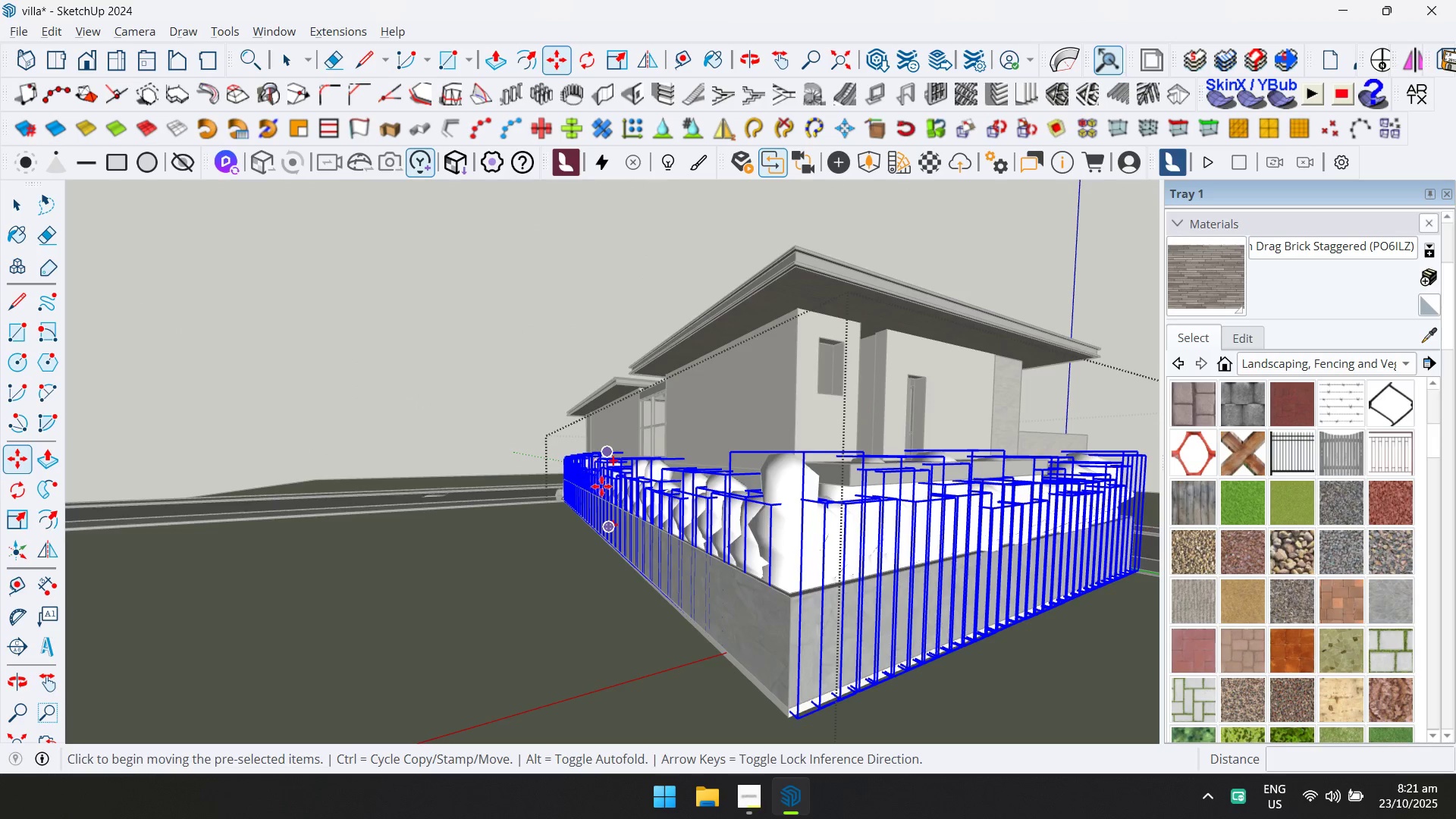 
scroll: coordinate [704, 507], scroll_direction: up, amount: 4.0
 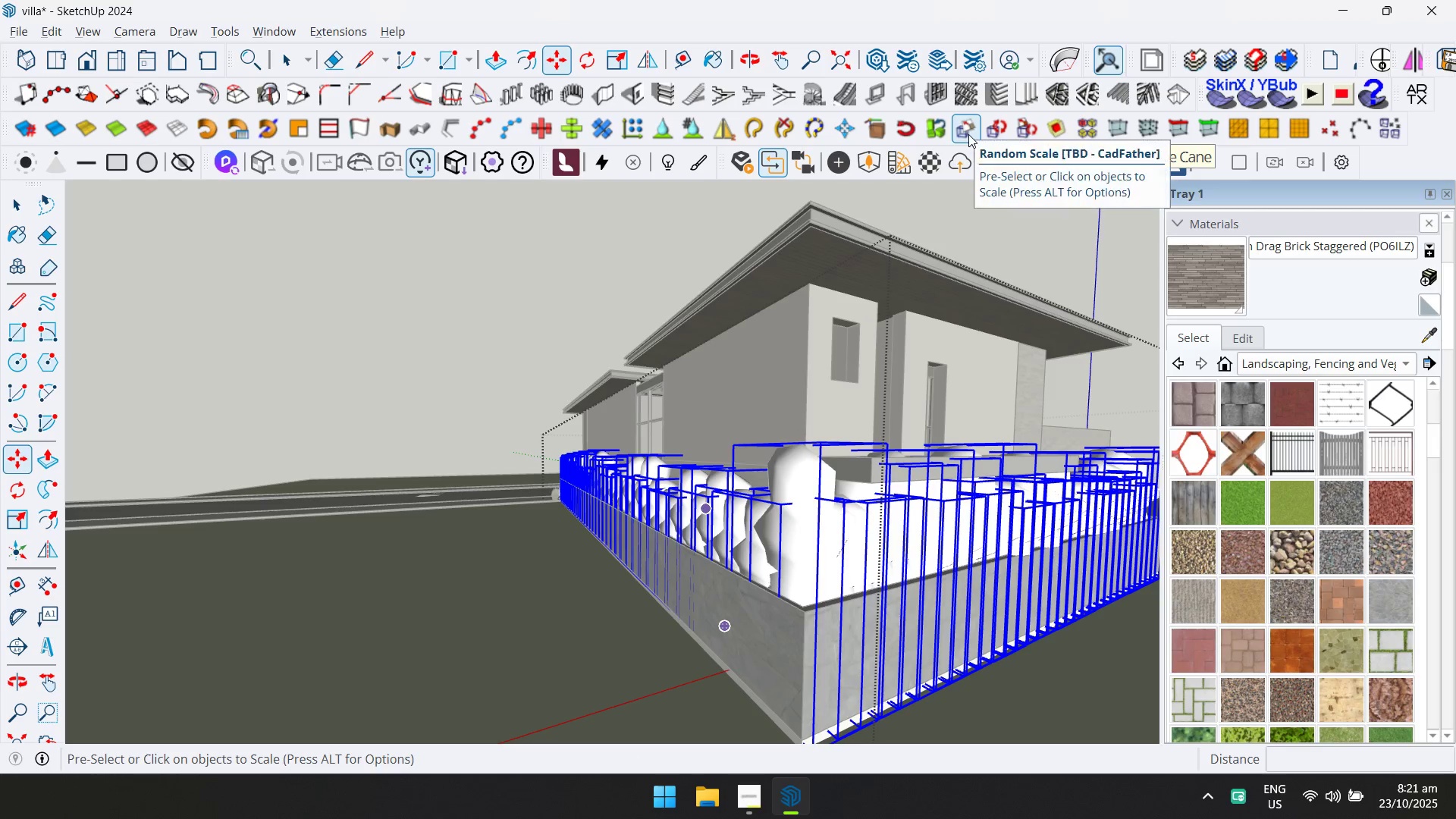 
wait(11.42)
 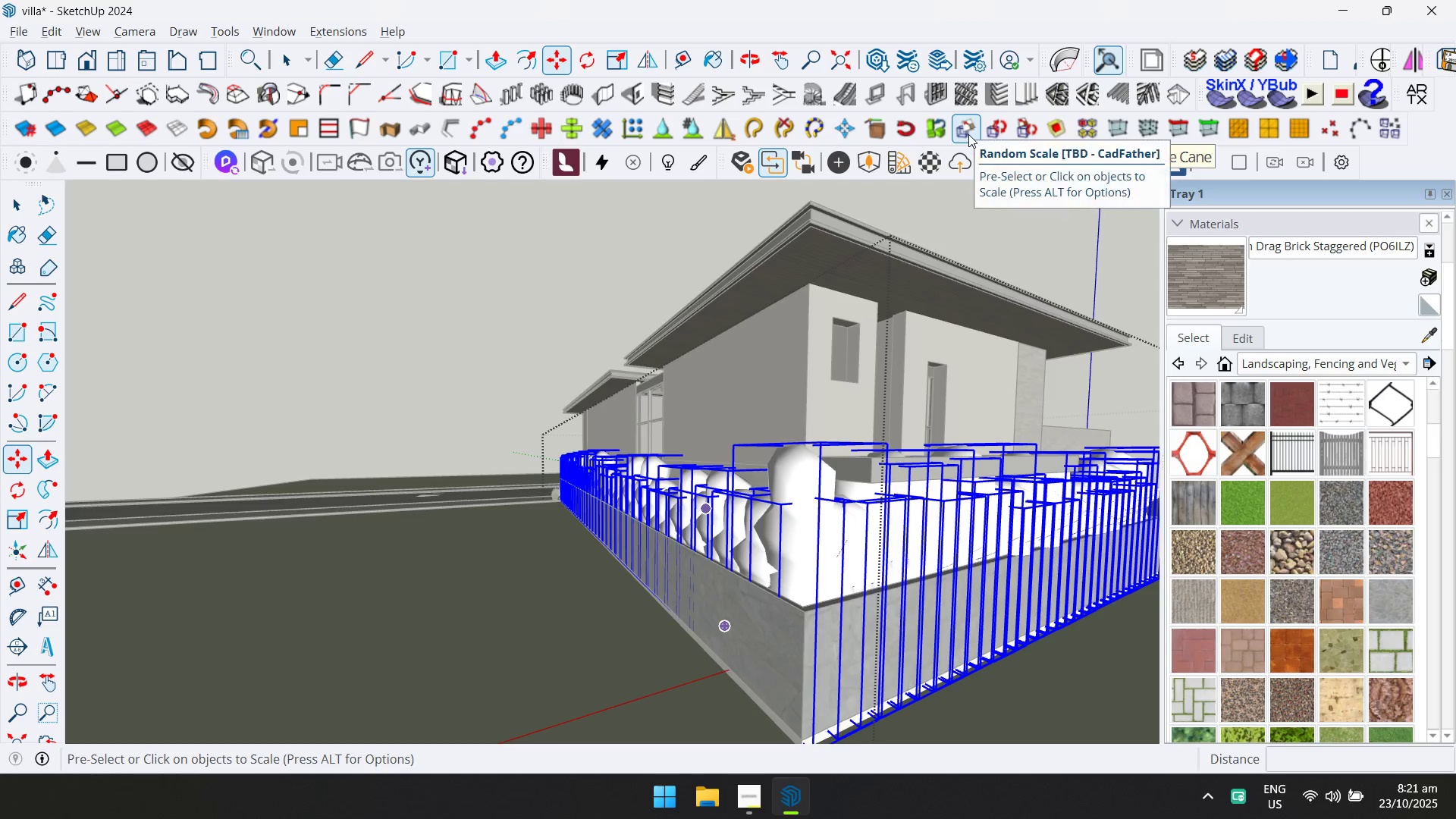 
scroll: coordinate [588, 512], scroll_direction: down, amount: 4.0
 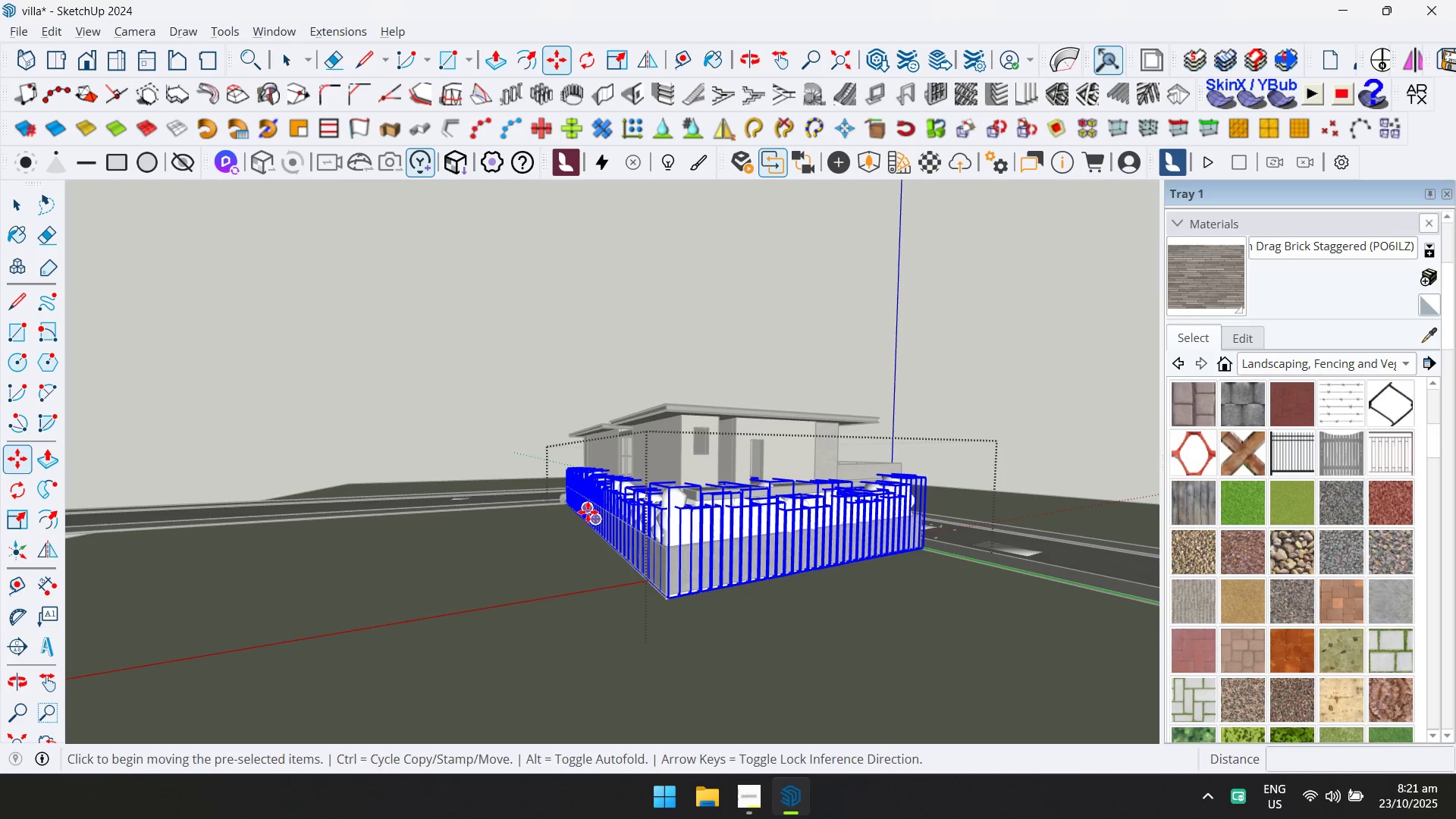 
key(Space)
 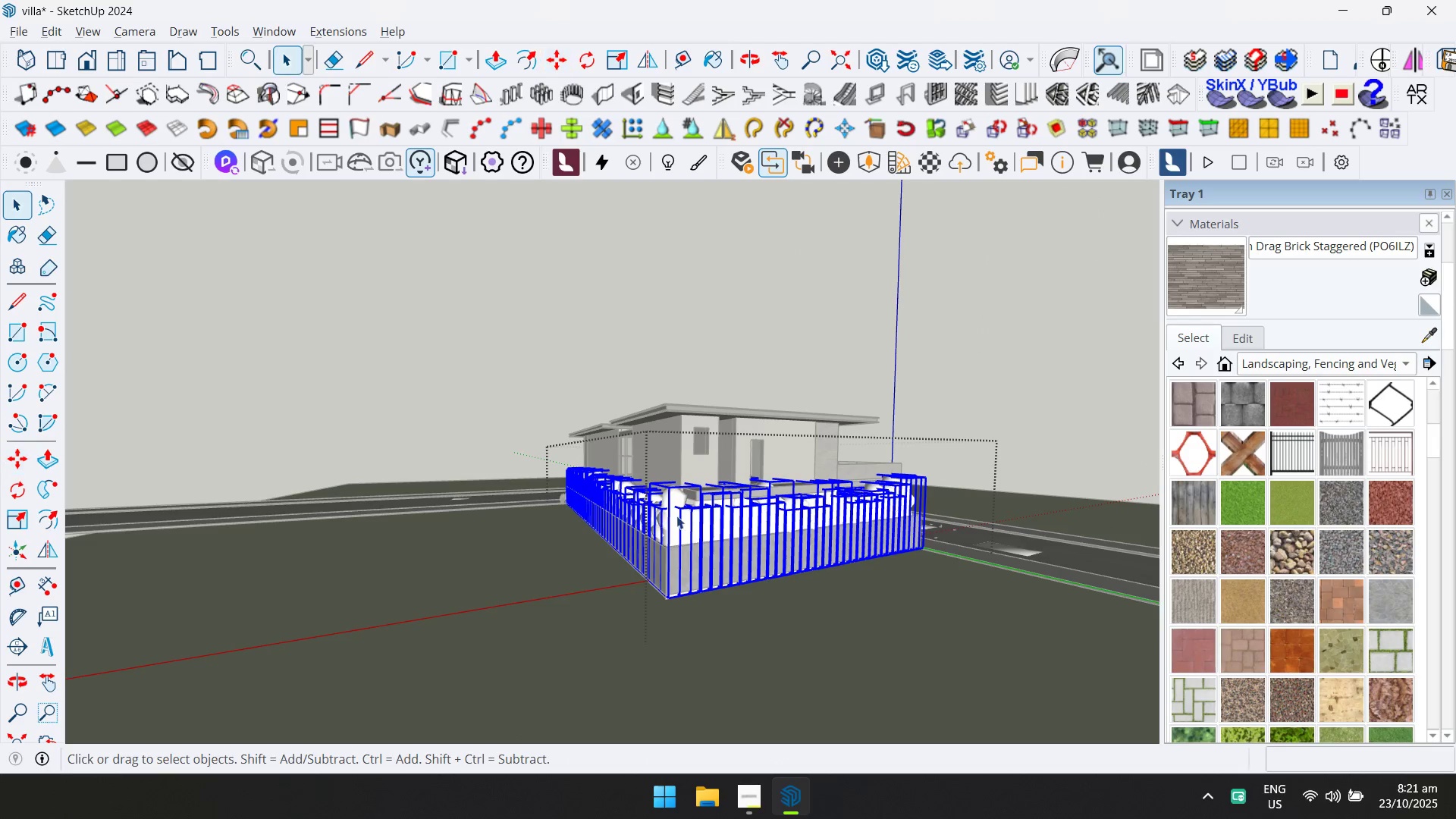 
scroll: coordinate [787, 601], scroll_direction: up, amount: 28.0
 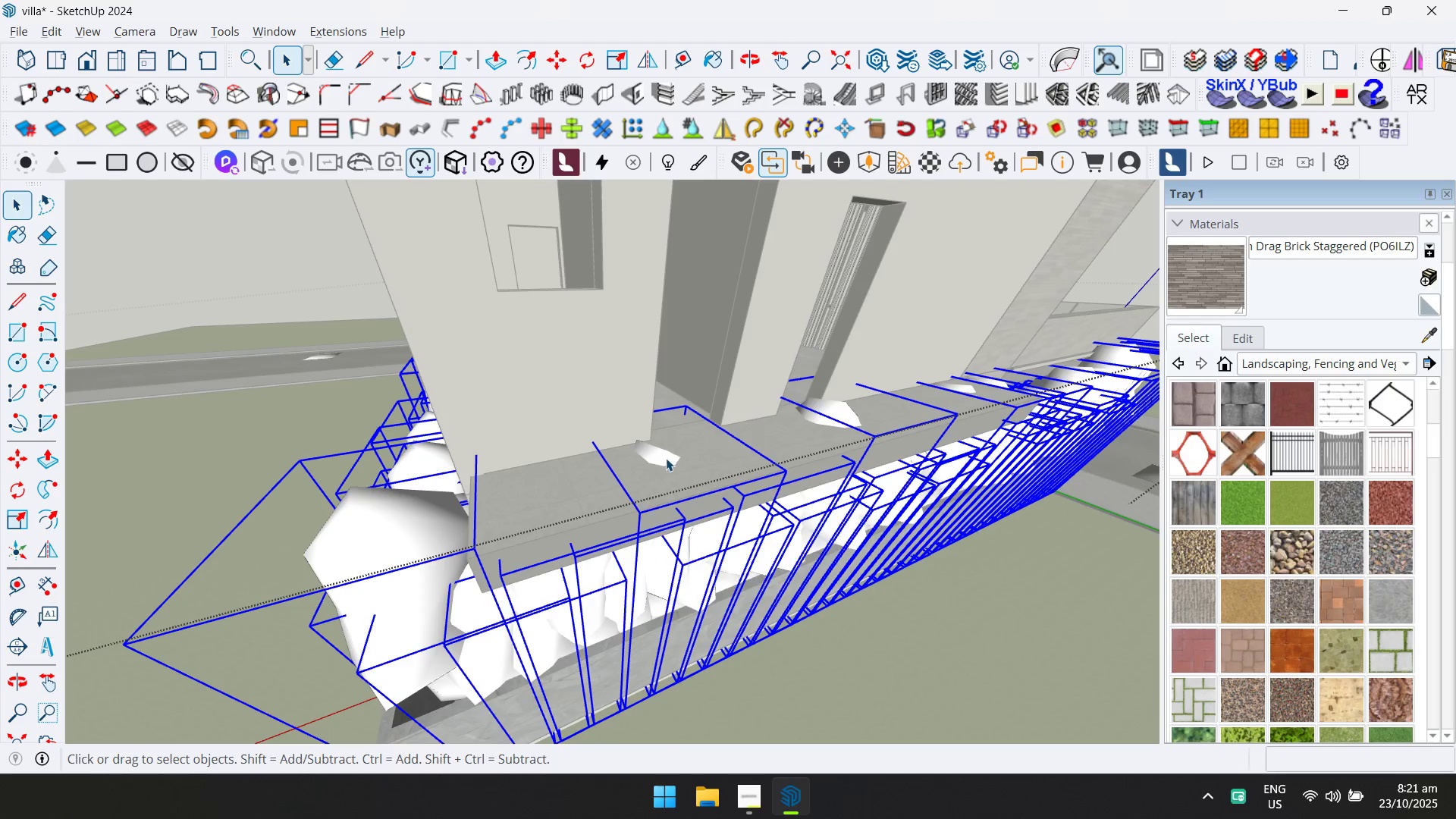 
left_click([664, 457])
 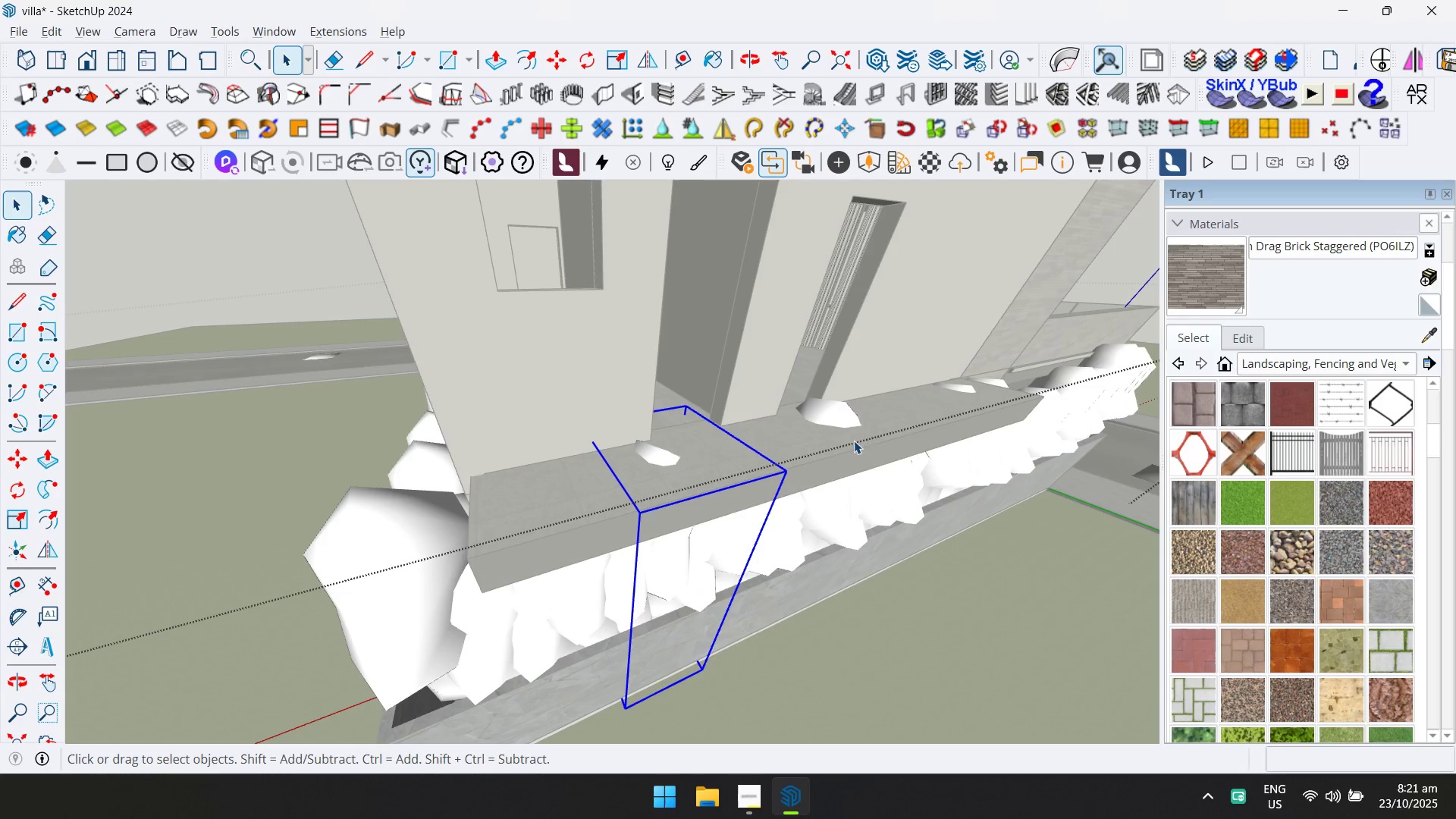 
hold_key(key=ControlLeft, duration=0.51)
left_click([839, 419])
 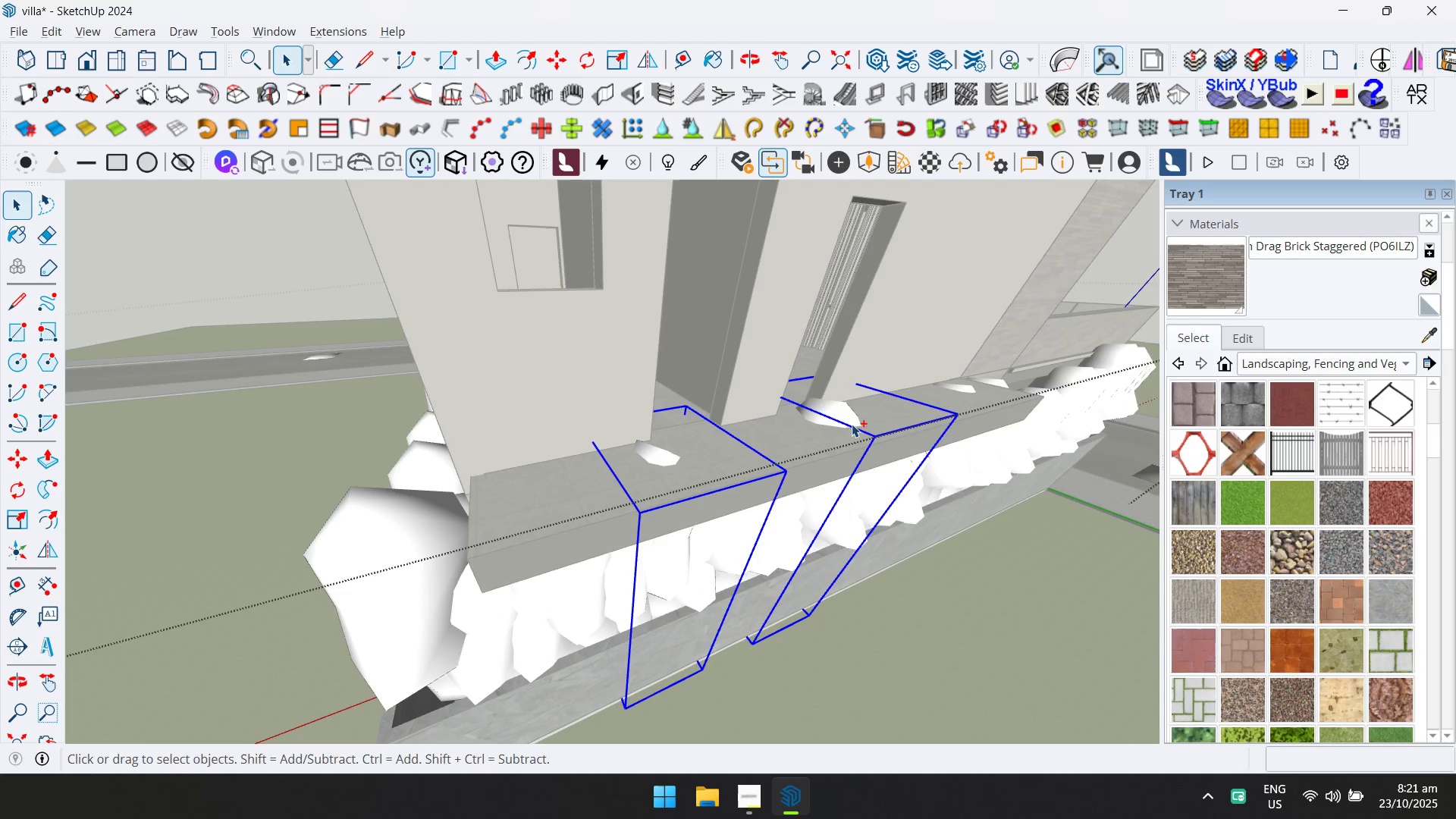 
hold_key(key=ShiftLeft, duration=0.35)
 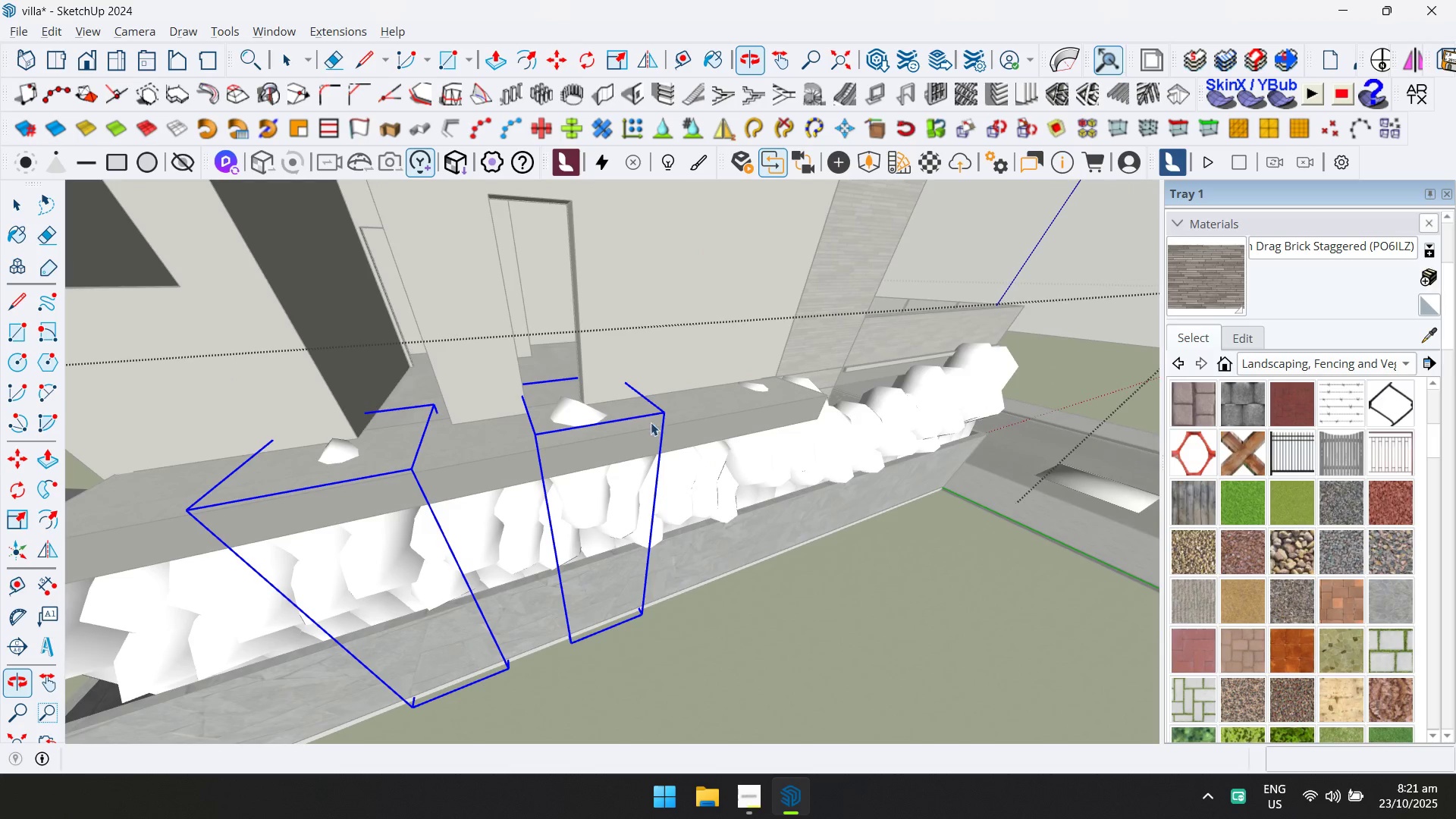 
scroll: coordinate [730, 395], scroll_direction: up, amount: 2.0
 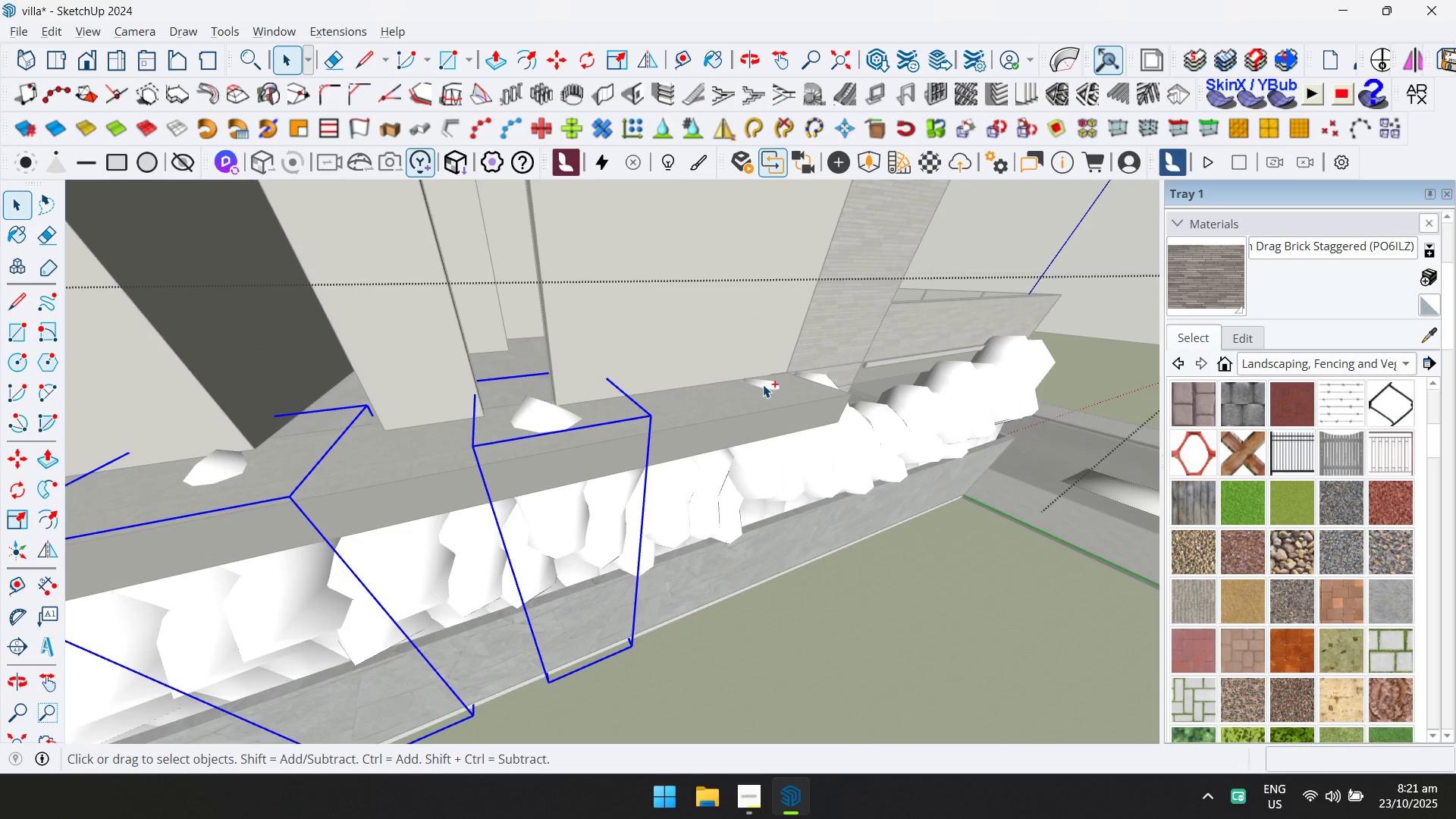 
hold_key(key=ControlLeft, duration=0.77)
left_click([763, 384])
 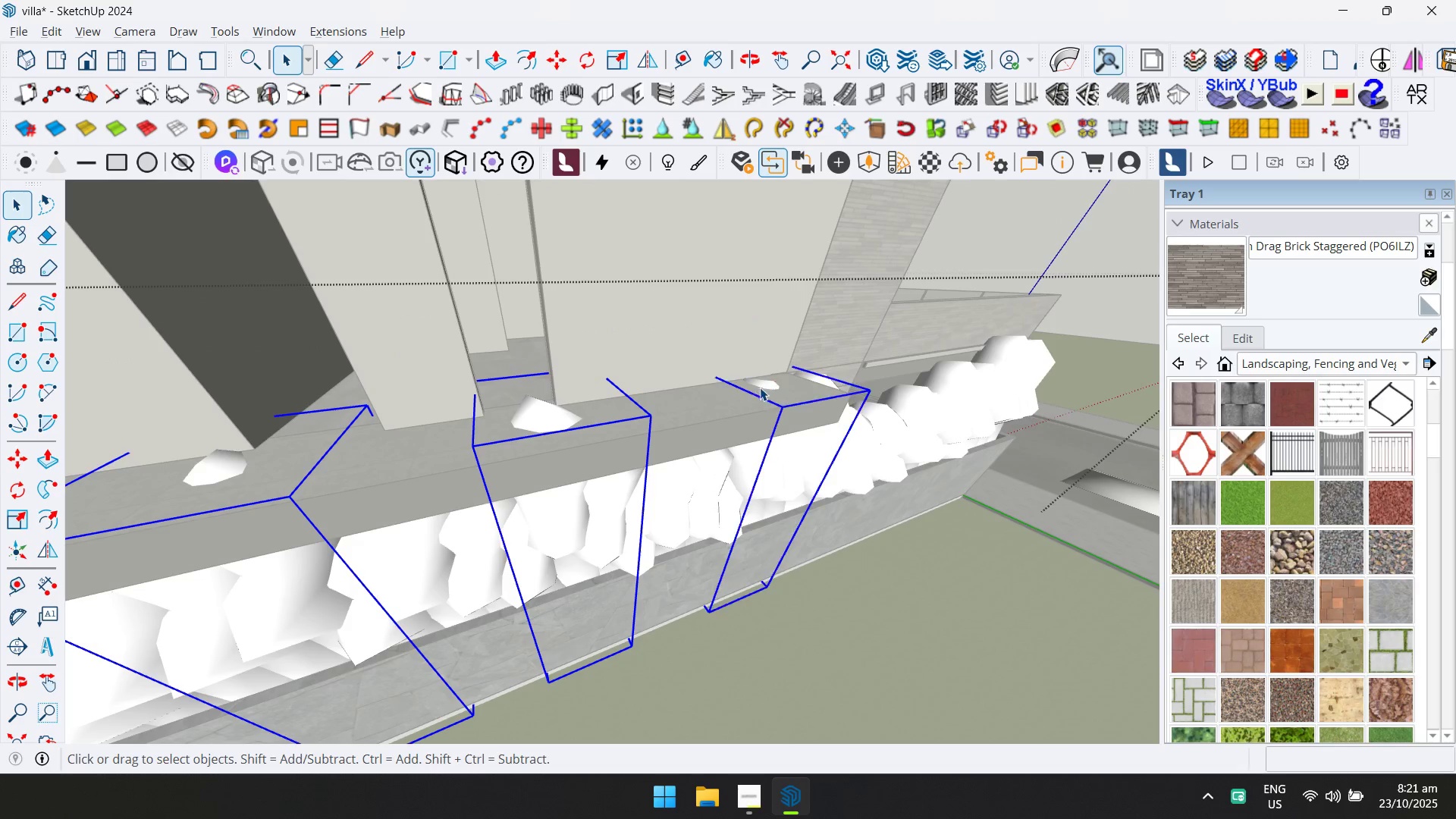 
key(S)
 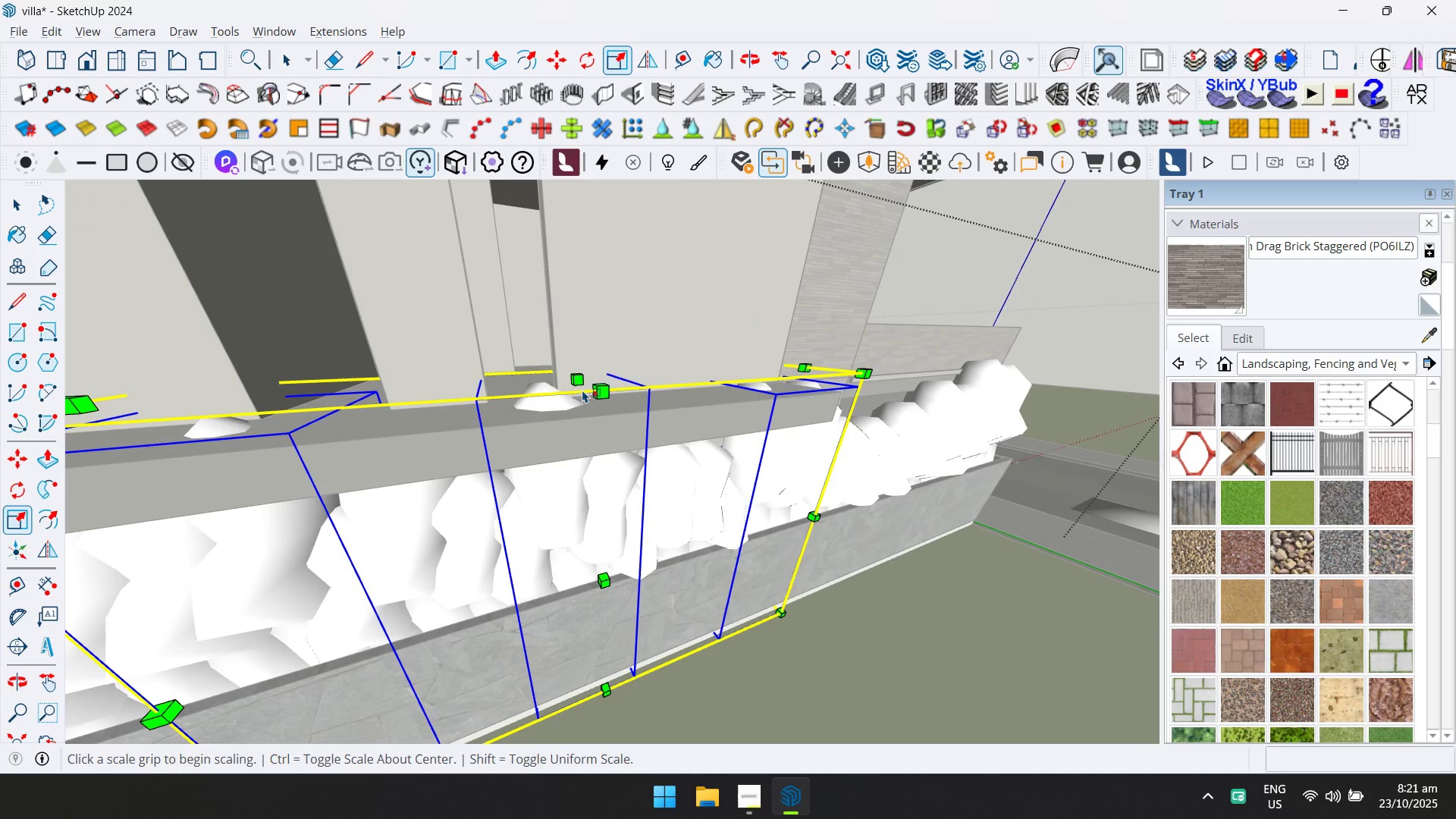 
left_click([579, 382])
 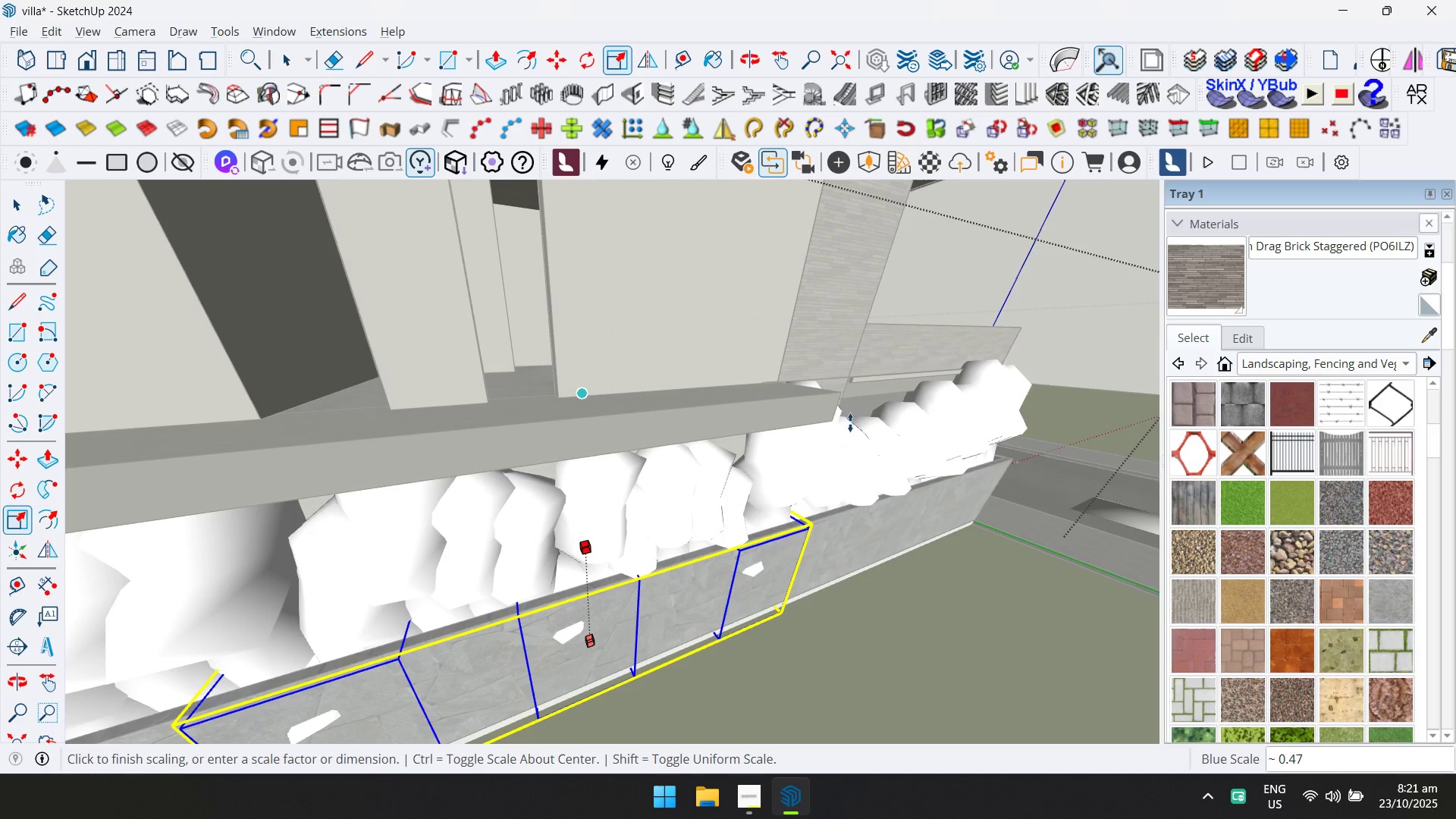 
key(Shift+ShiftLeft)
 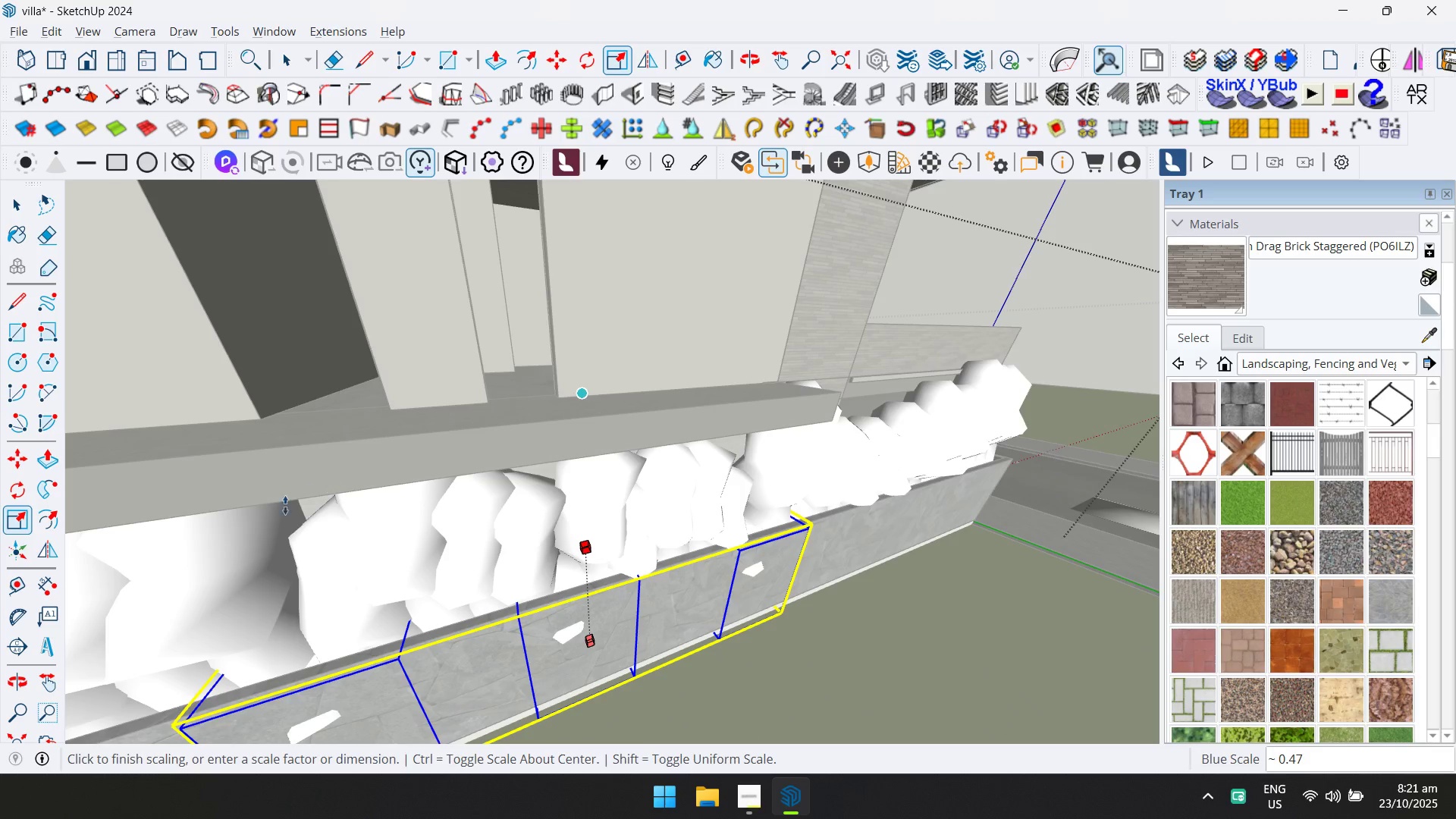 
scroll: coordinate [563, 494], scroll_direction: down, amount: 8.0
 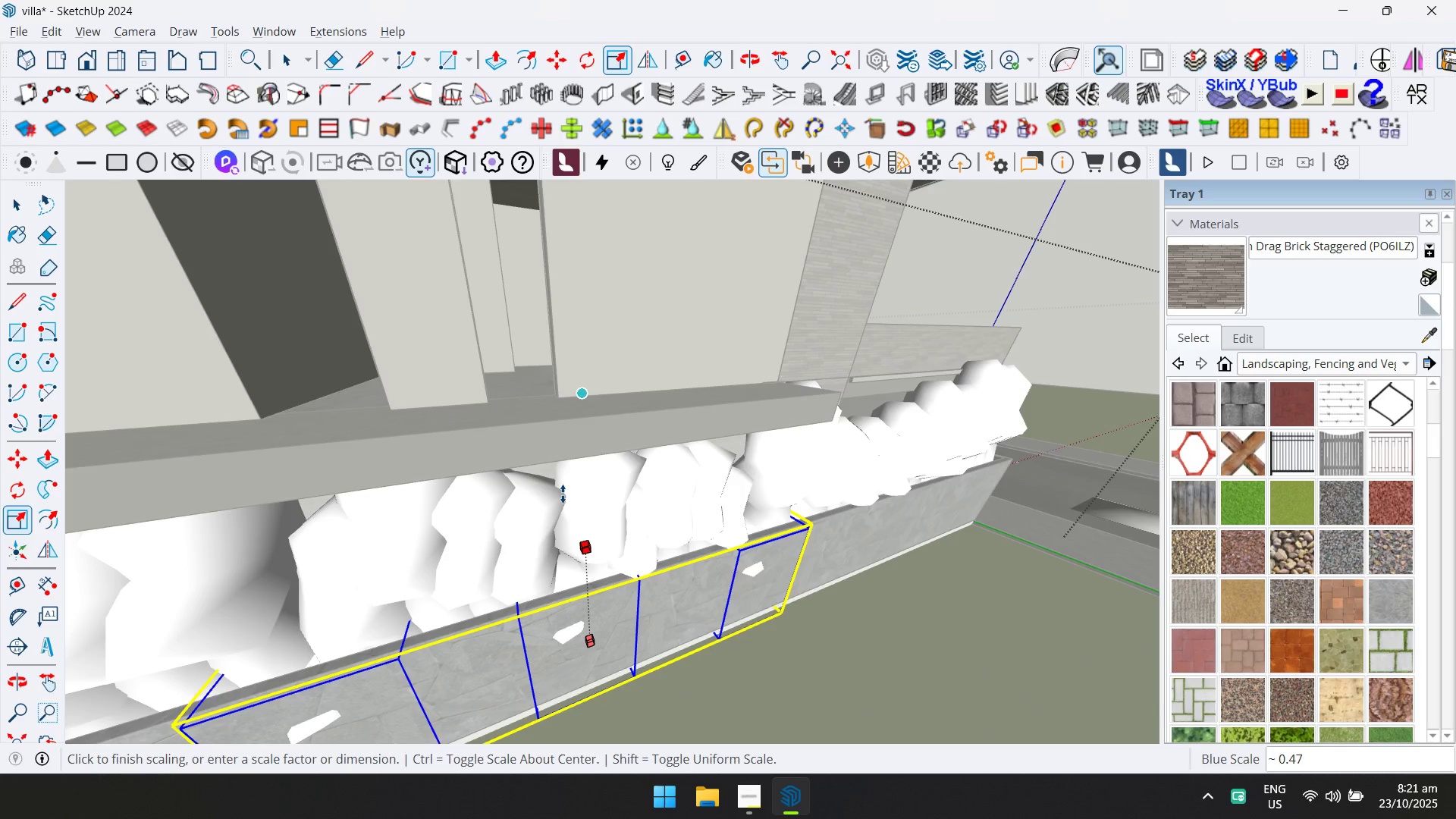 
key(Escape)
 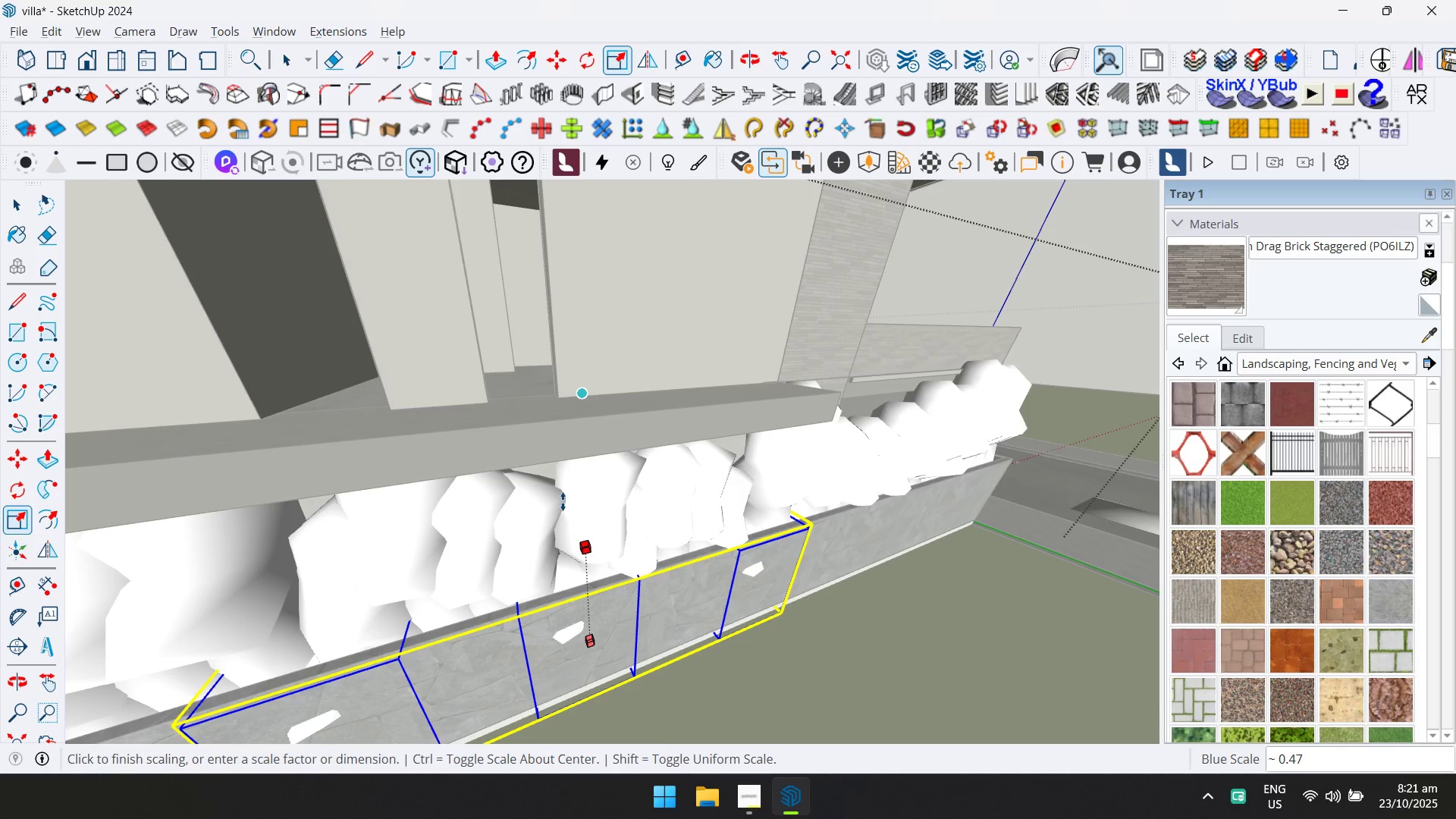 
key(Alt+AltLeft)
 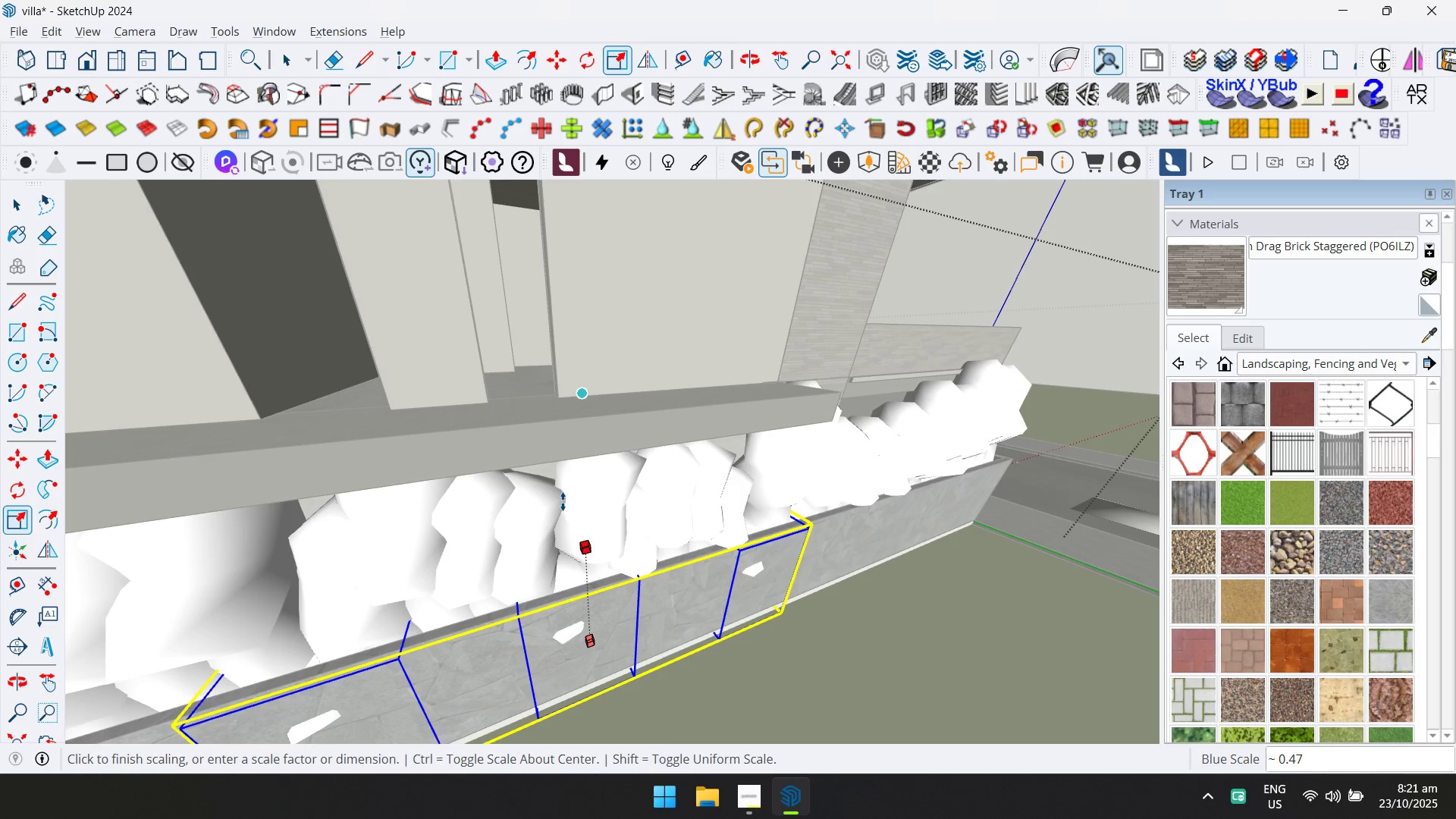 
key(Alt+Tab)